 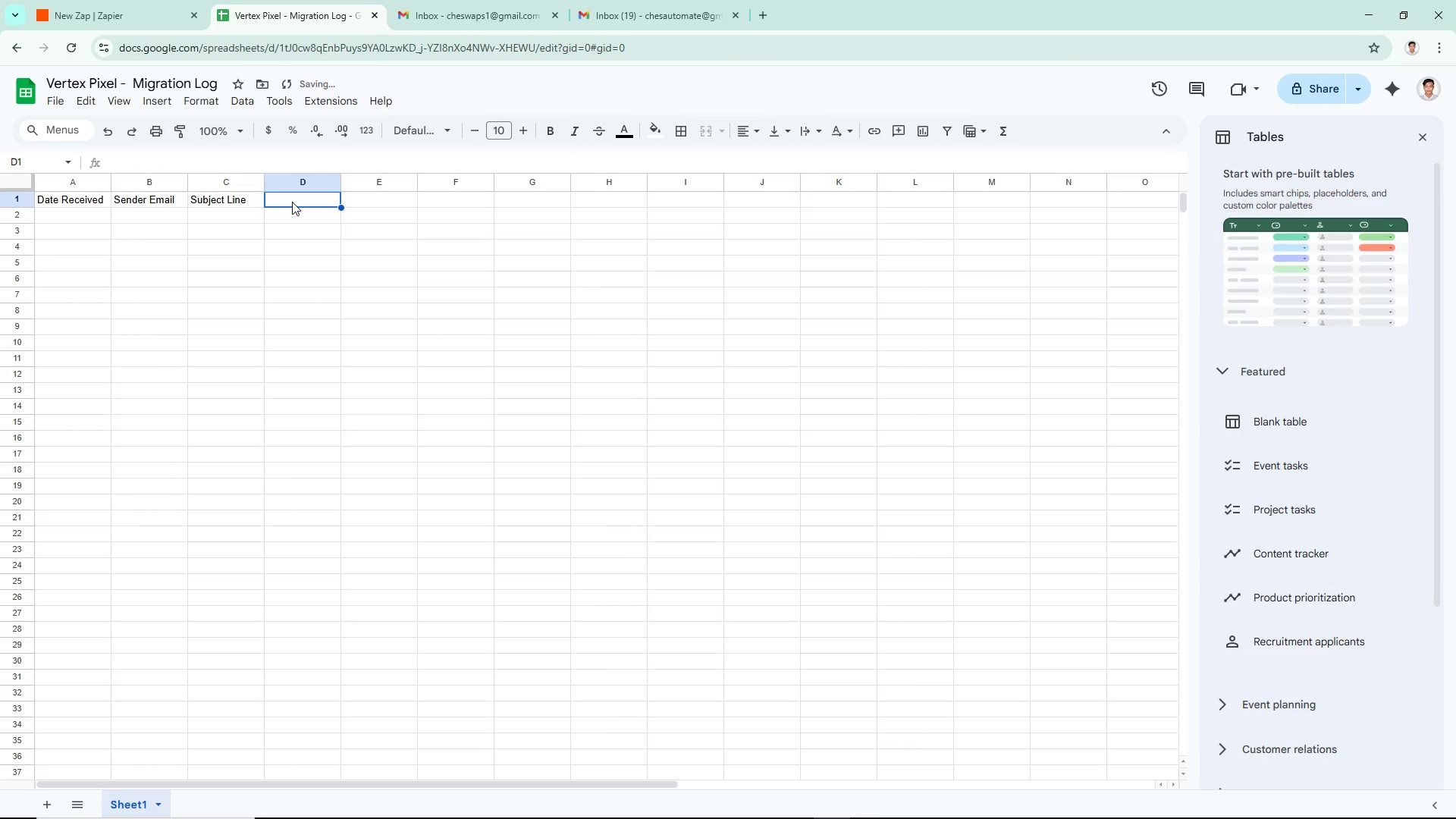 
double_click([292, 202])
 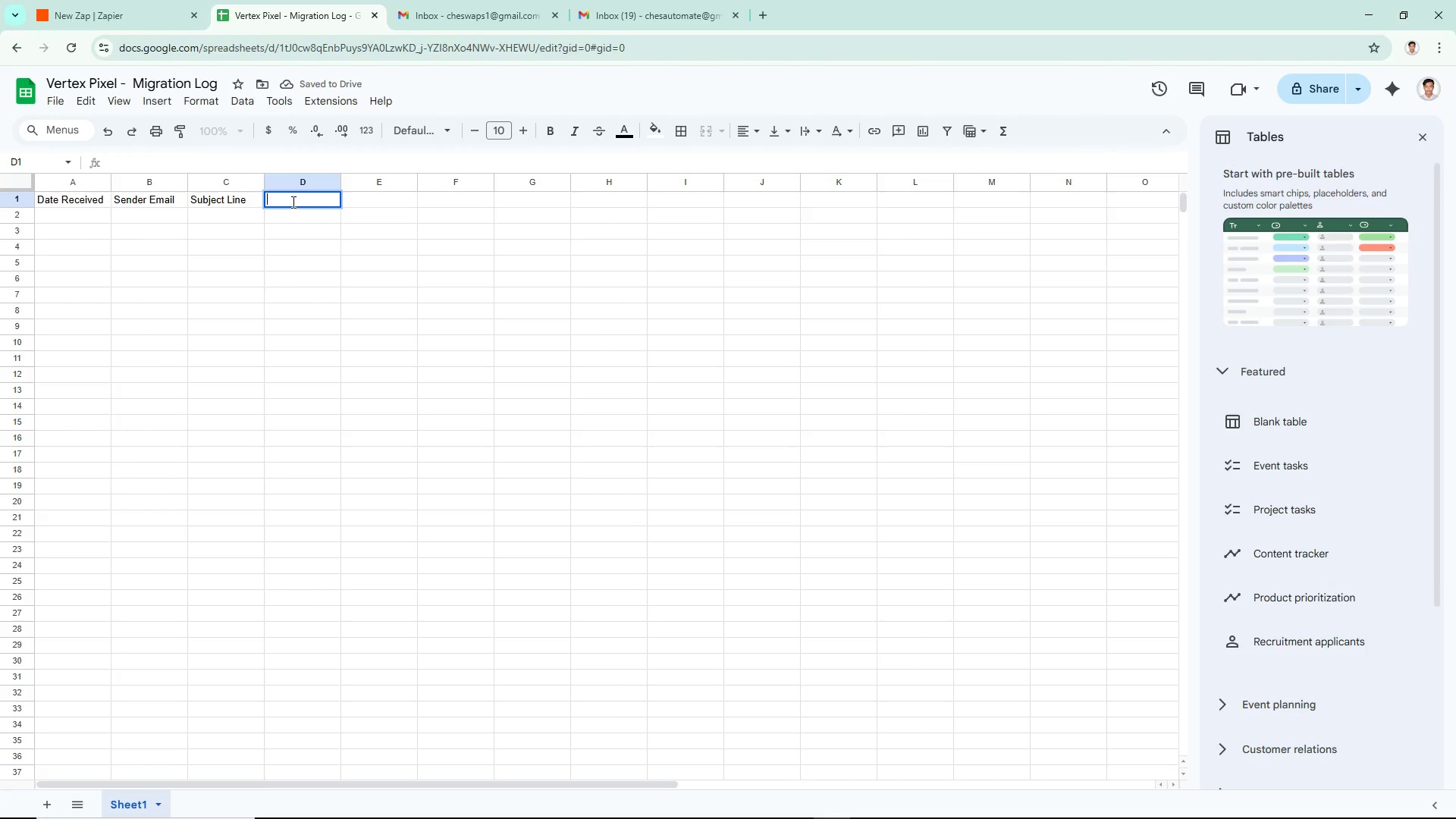 
type(Body Snippet)
 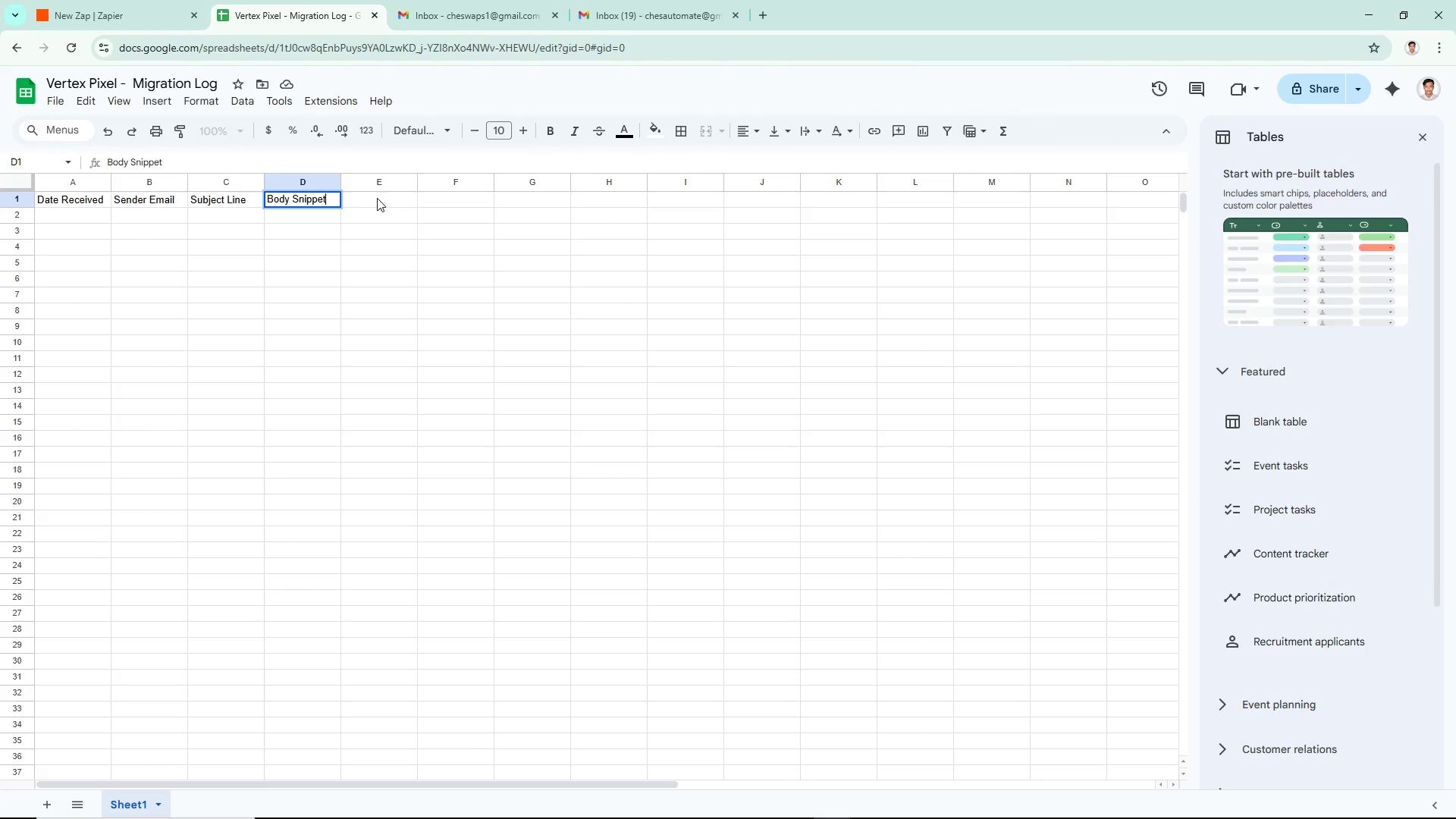 
double_click([377, 198])
 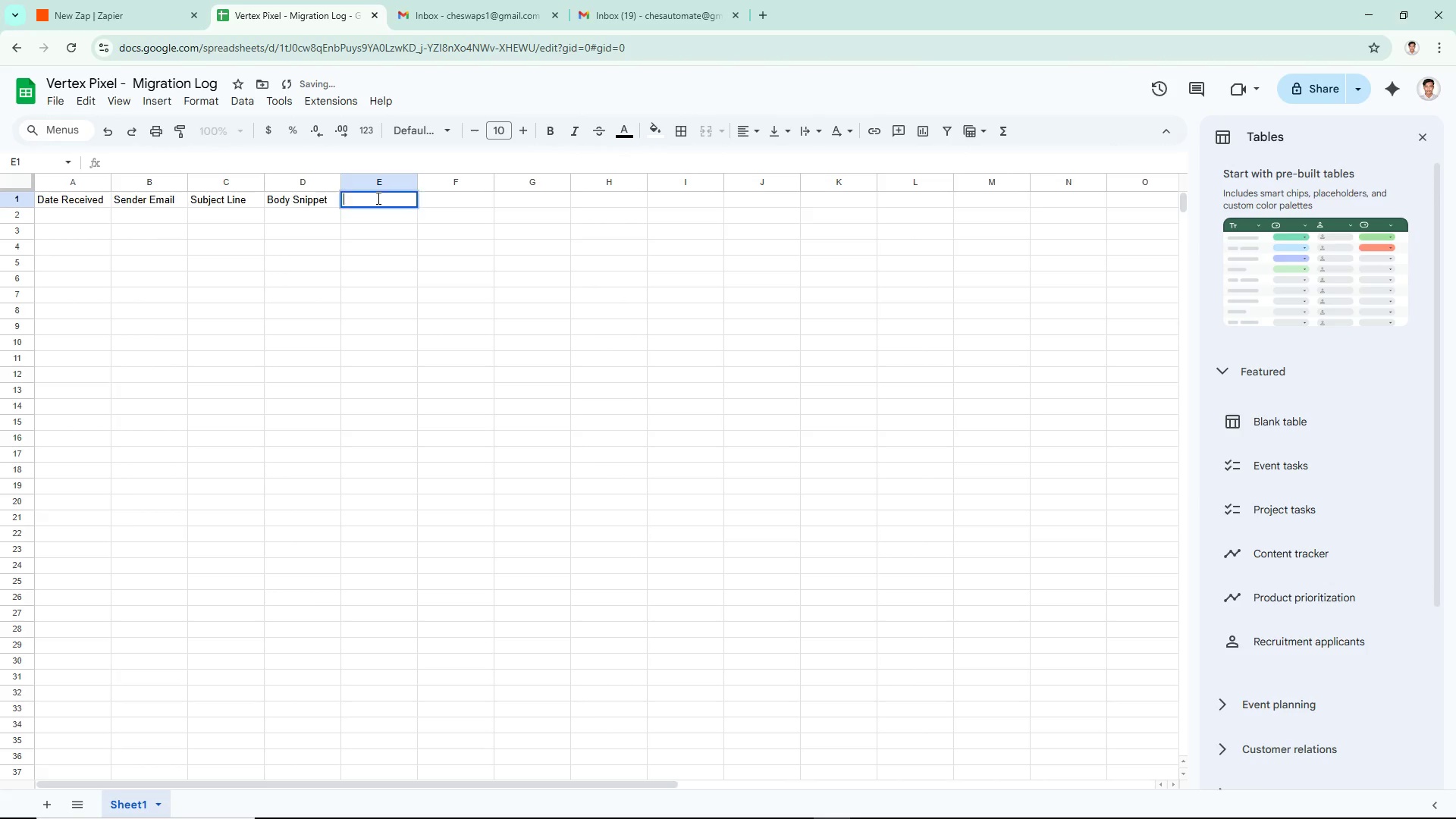 
triple_click([377, 198])
 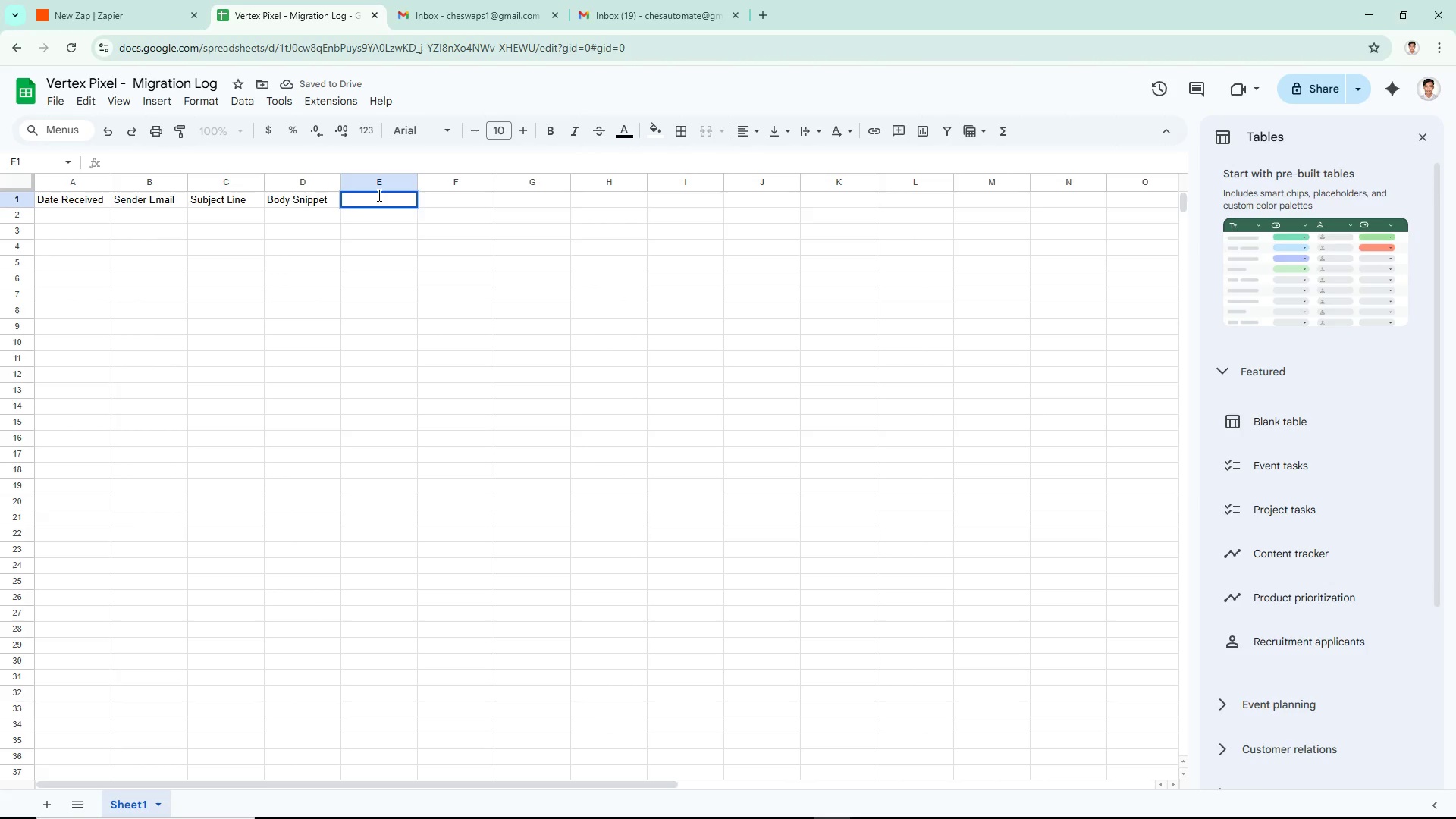 
type(Priority)
 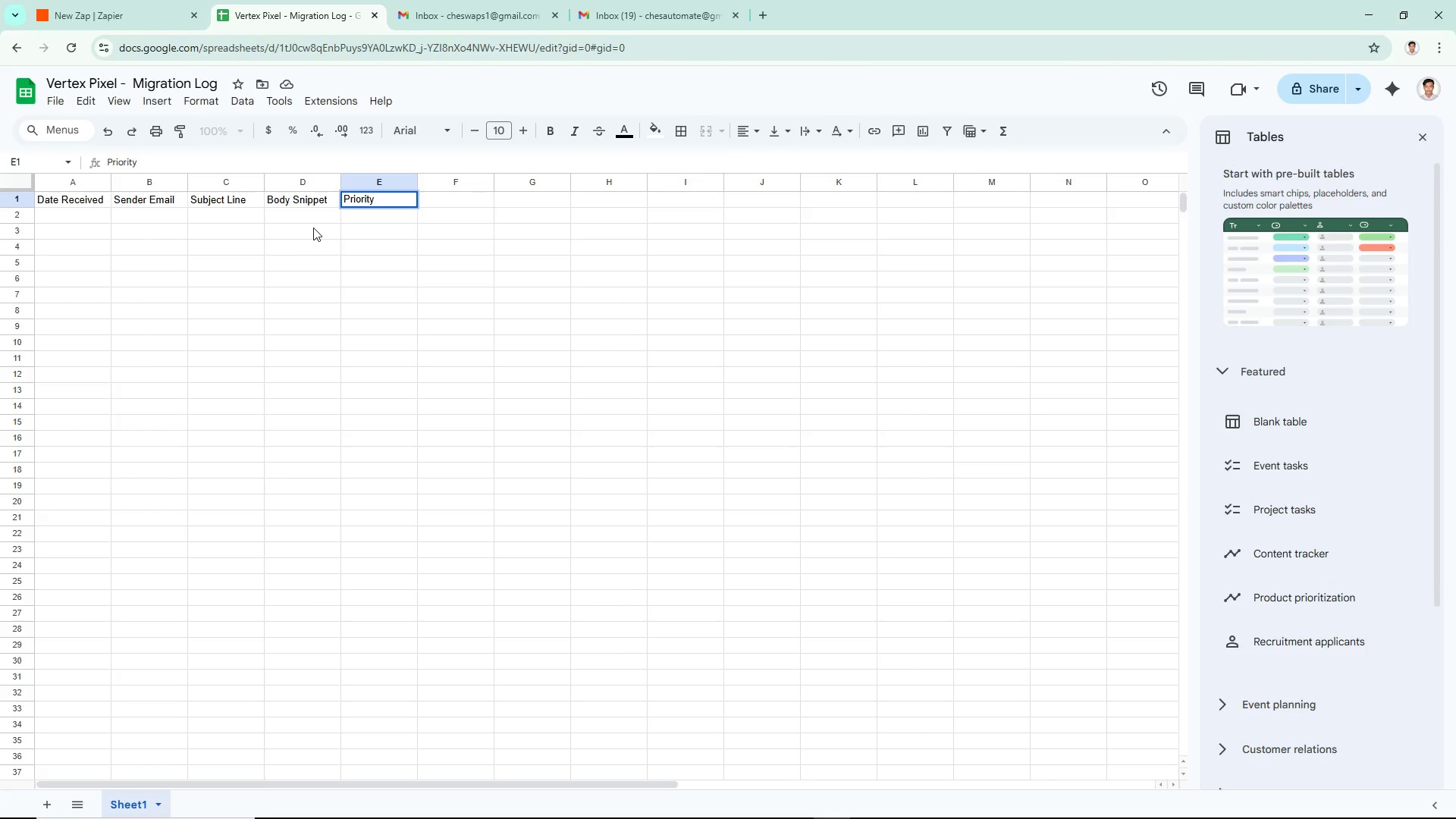 
left_click([313, 228])
 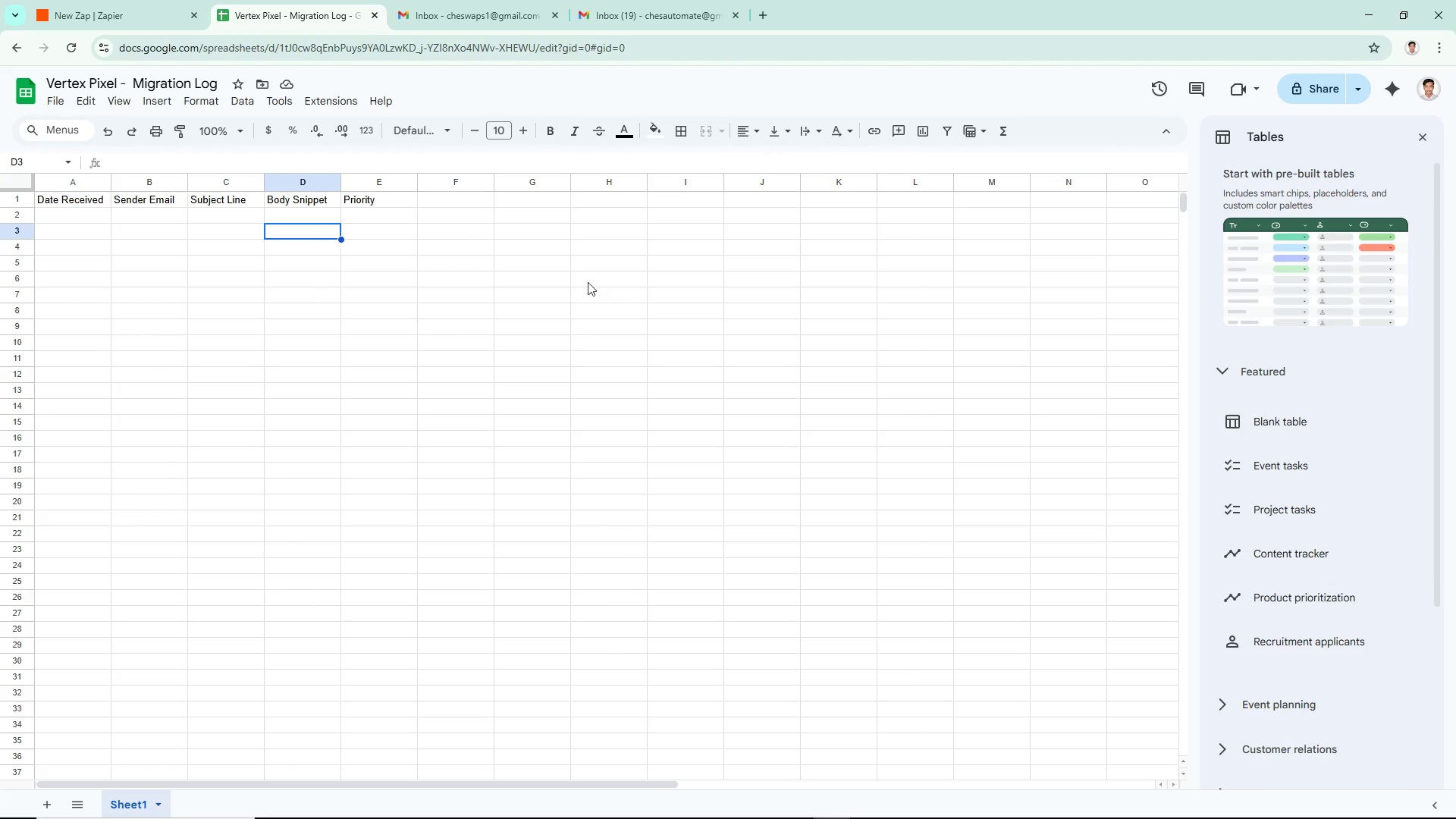 
wait(7.75)
 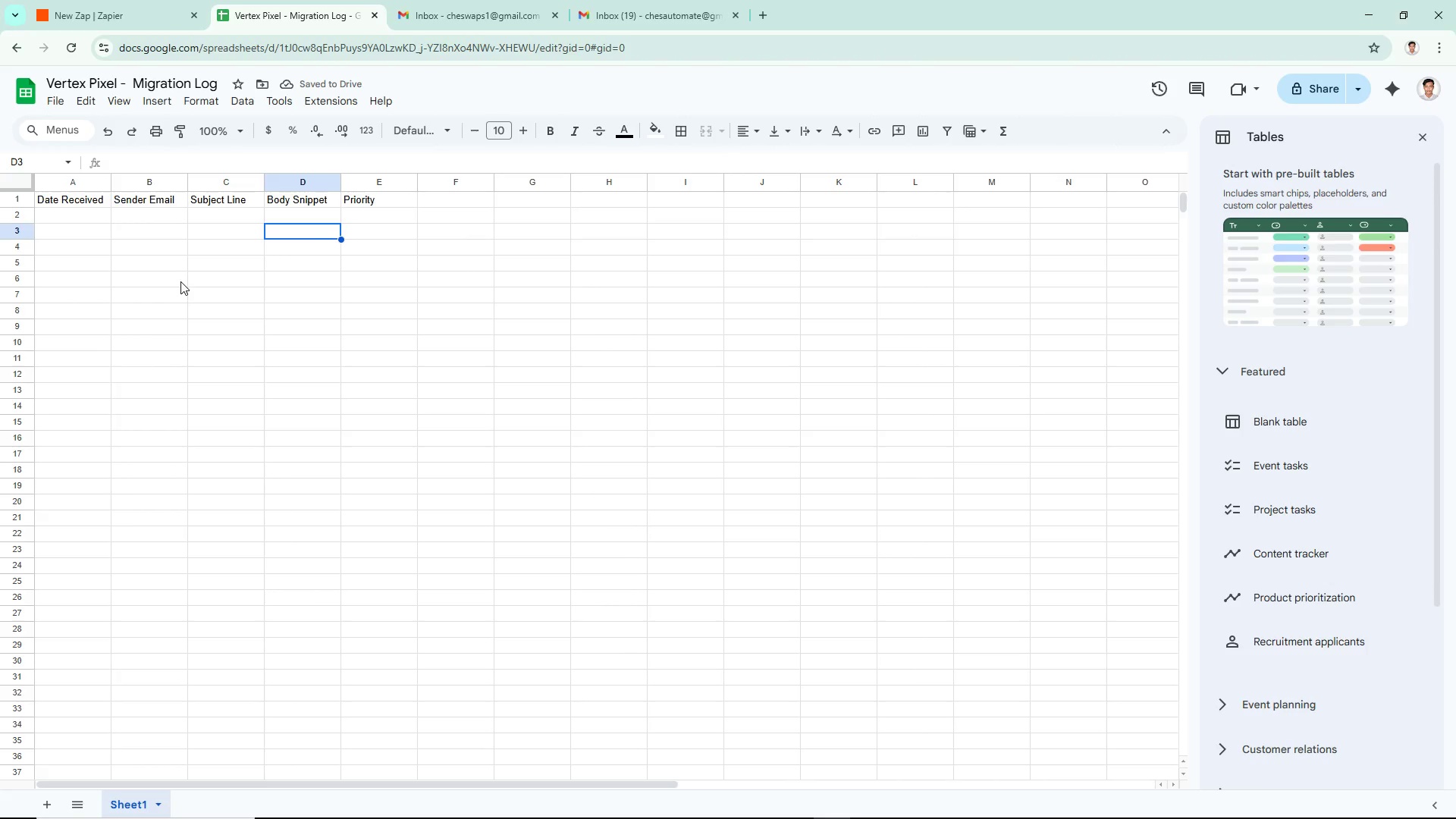 
left_click([97, 9])
 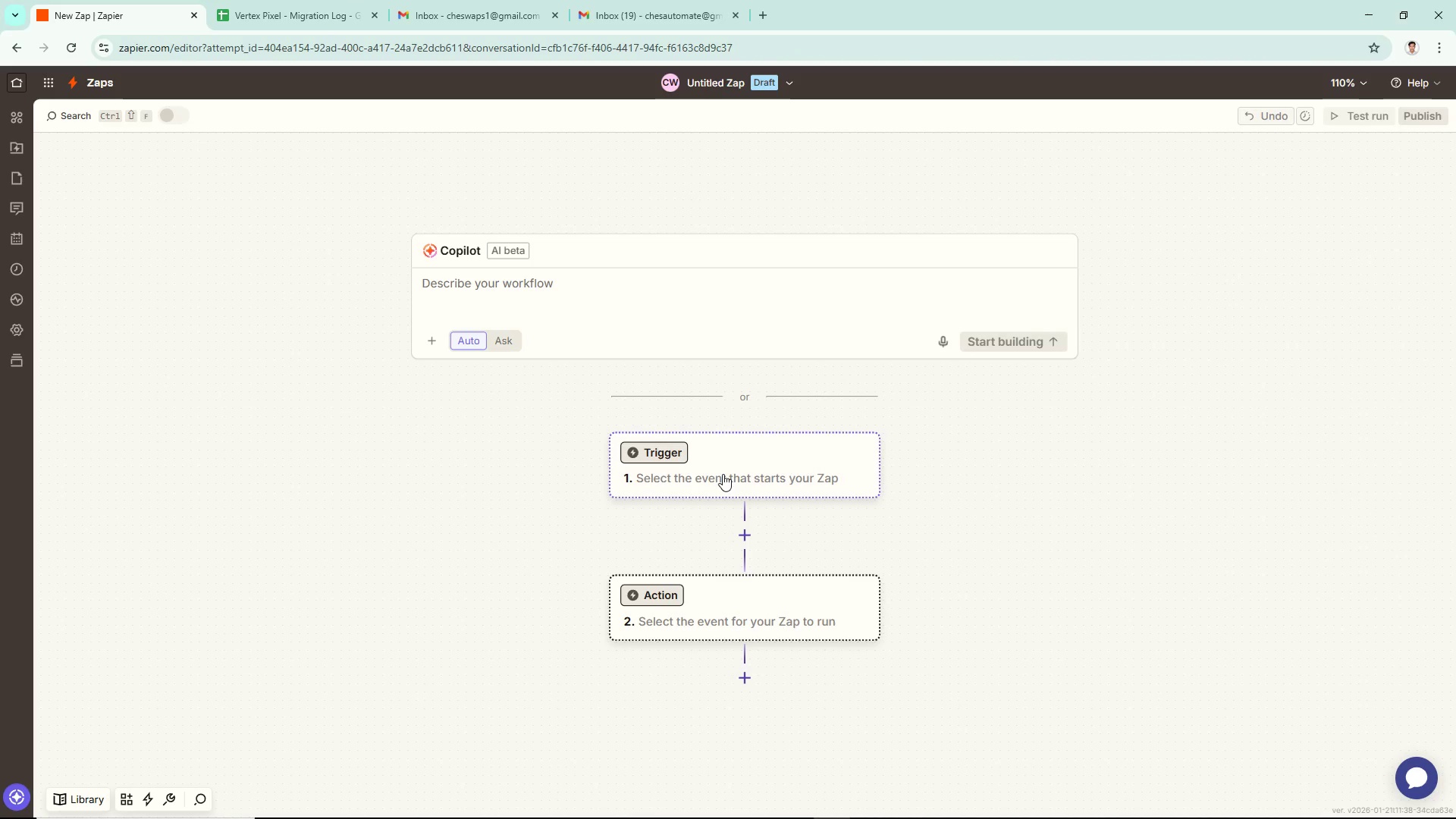 
left_click([723, 474])
 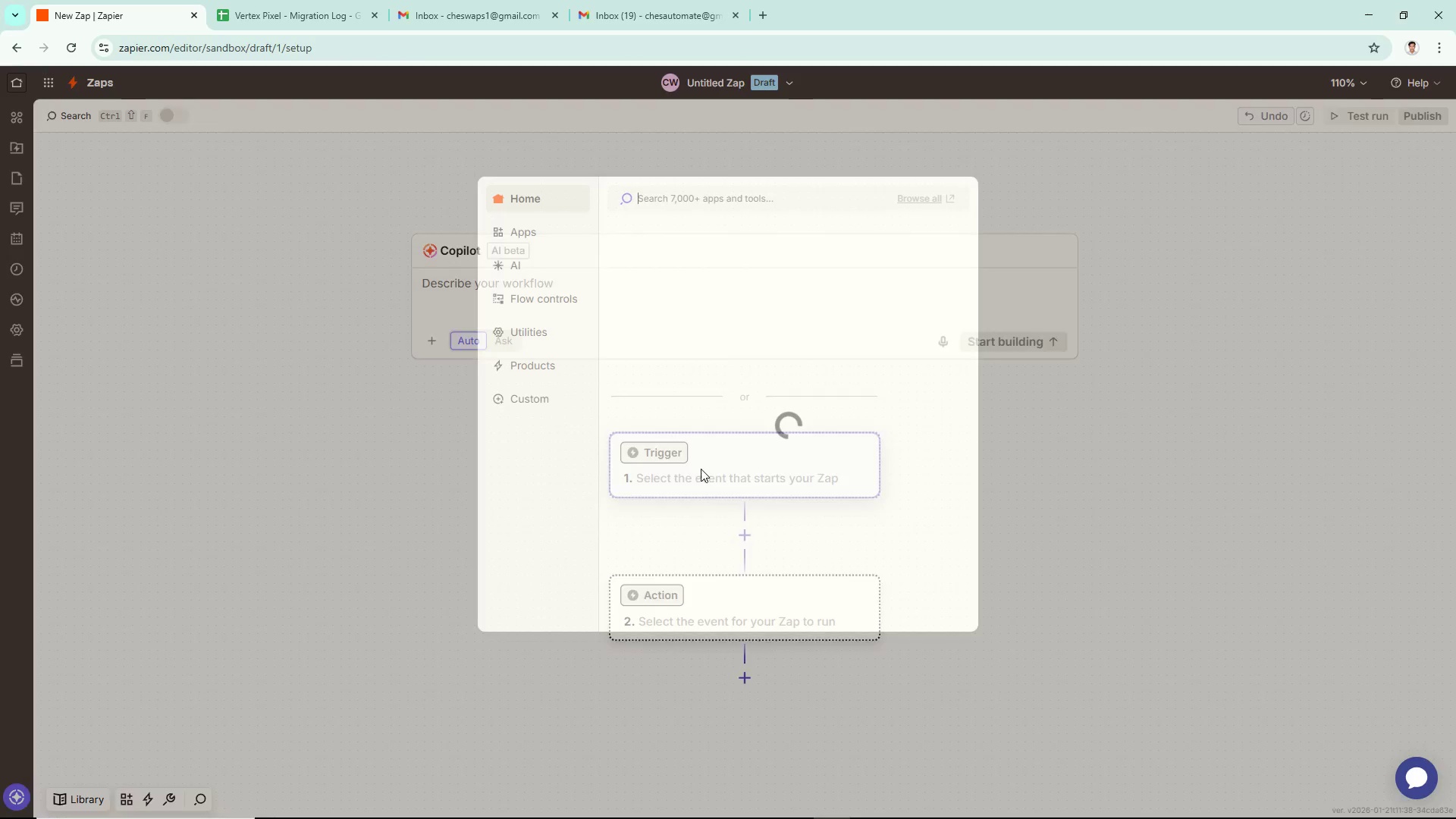 
mouse_move([725, 457])
 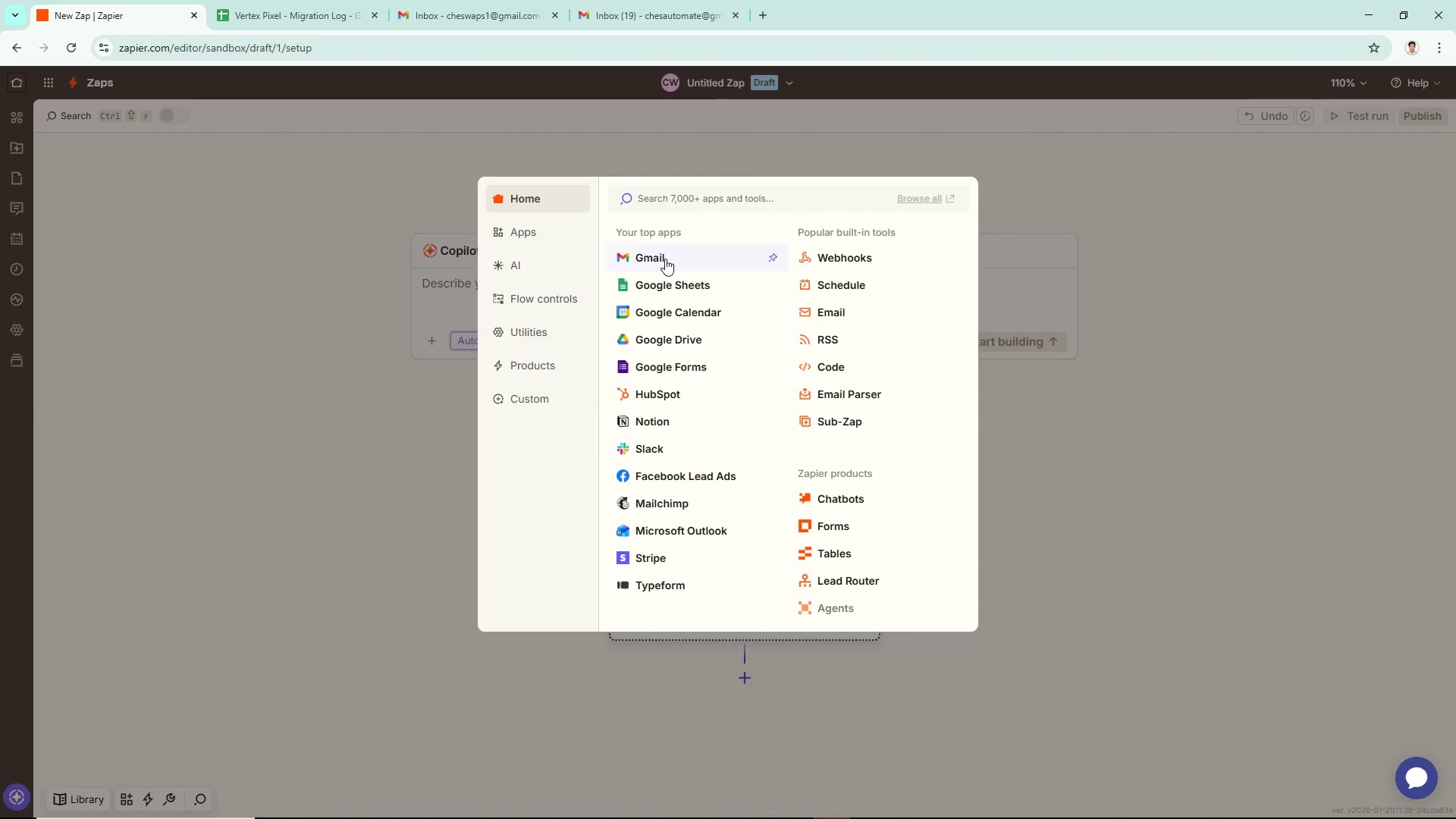 
left_click([665, 258])
 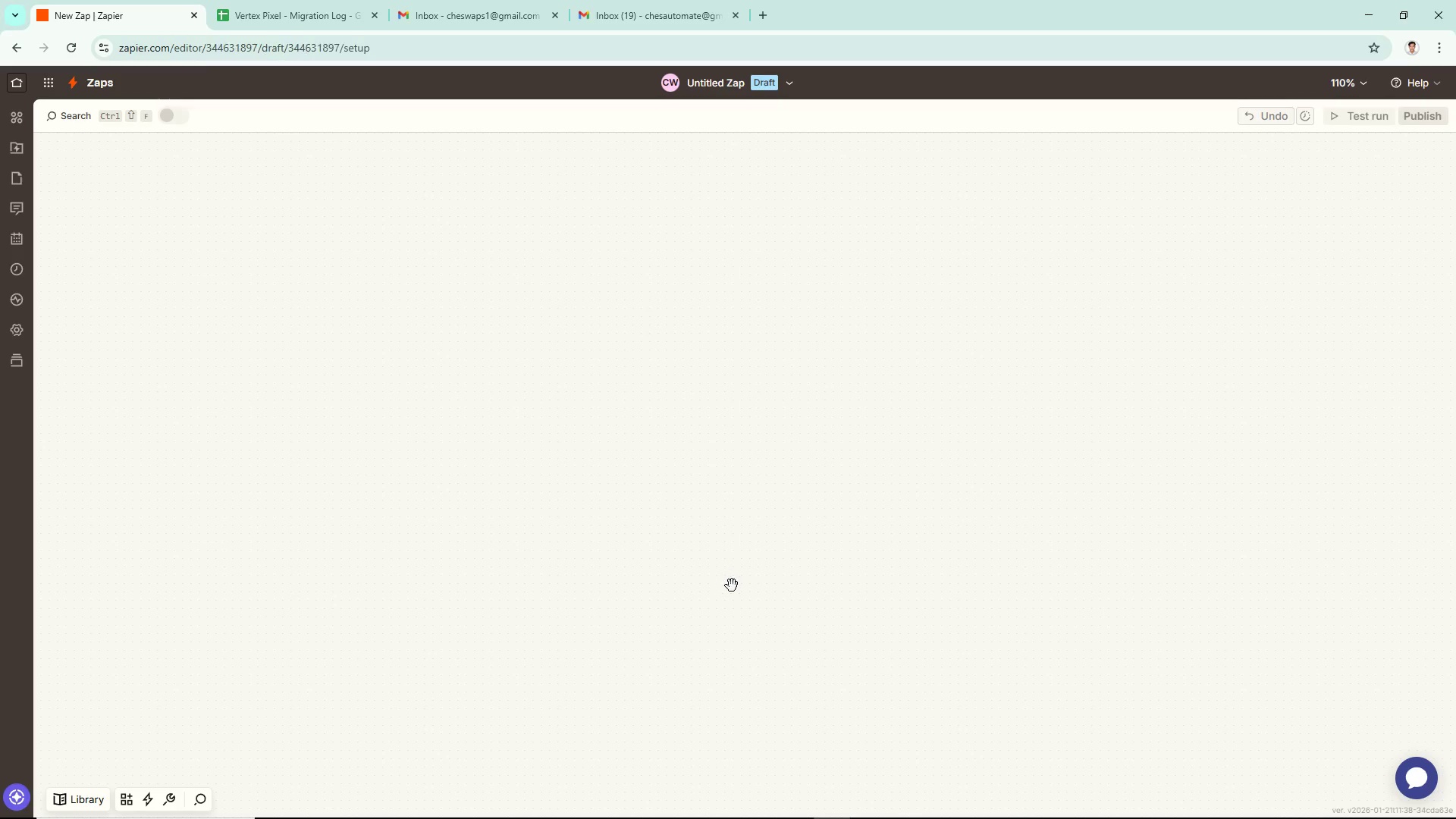 
mouse_move([726, 531])
 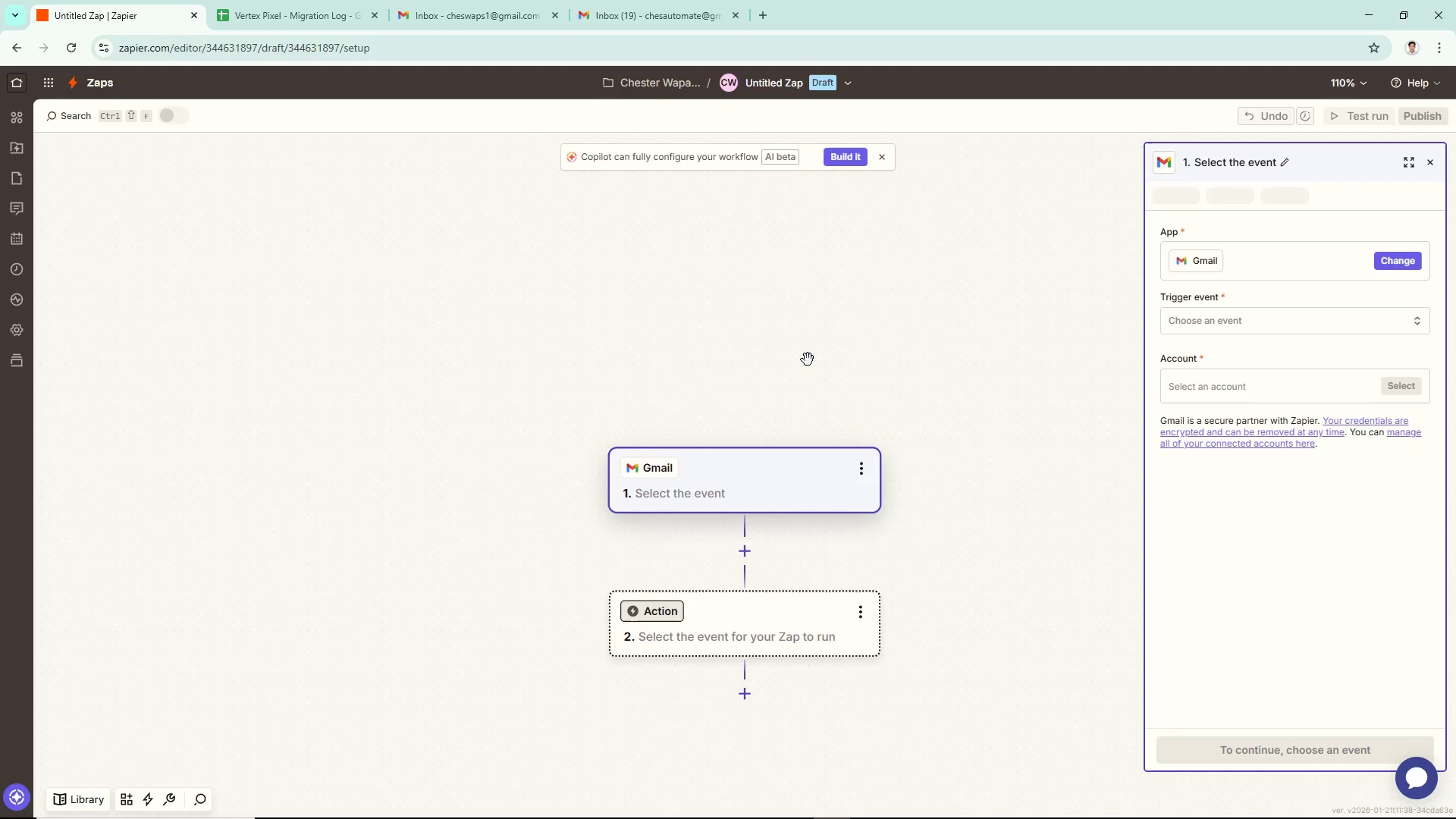 
scroll: coordinate [751, 302], scroll_direction: down, amount: 3.0
 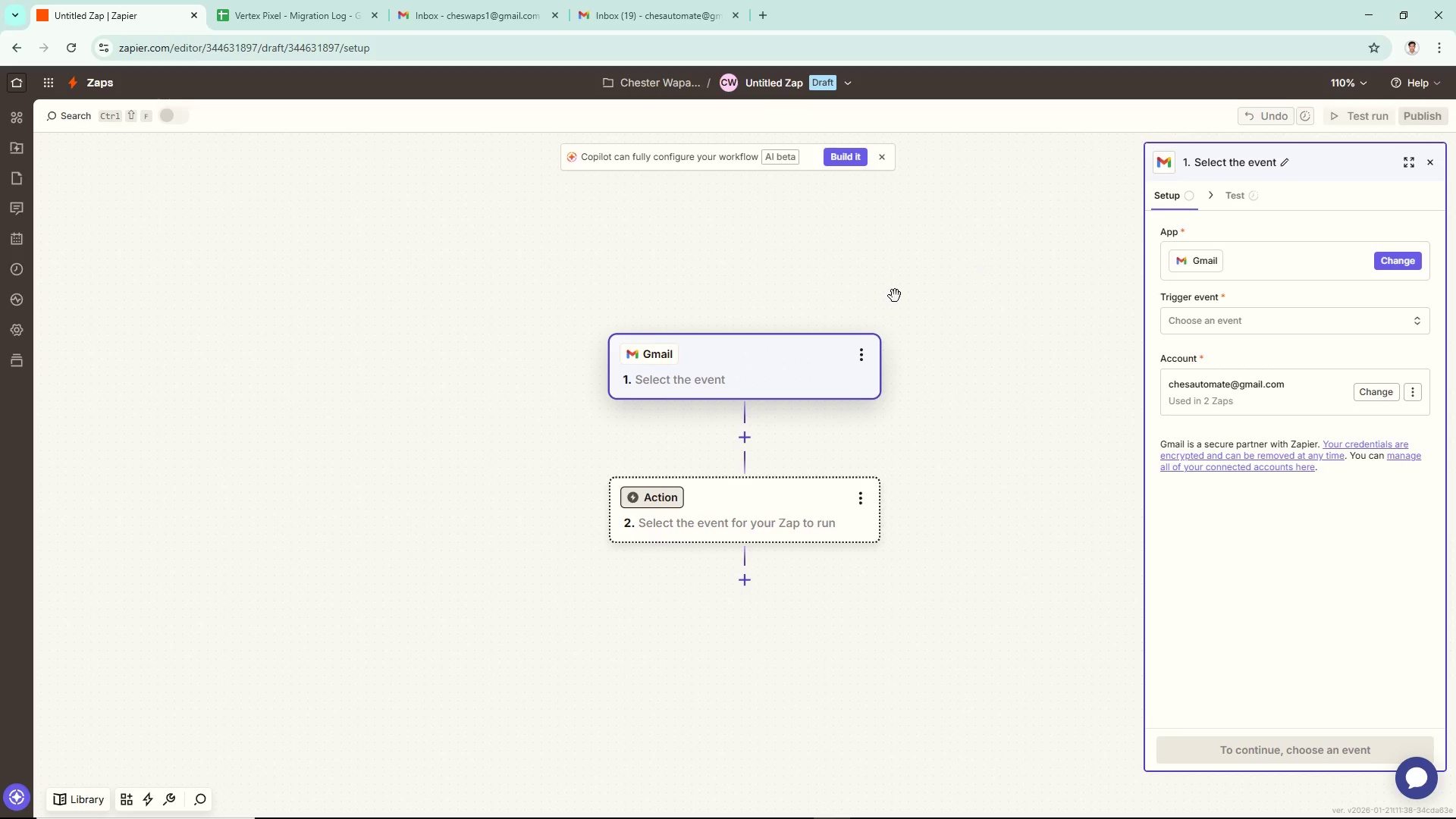 
key(Alt+AltLeft)
 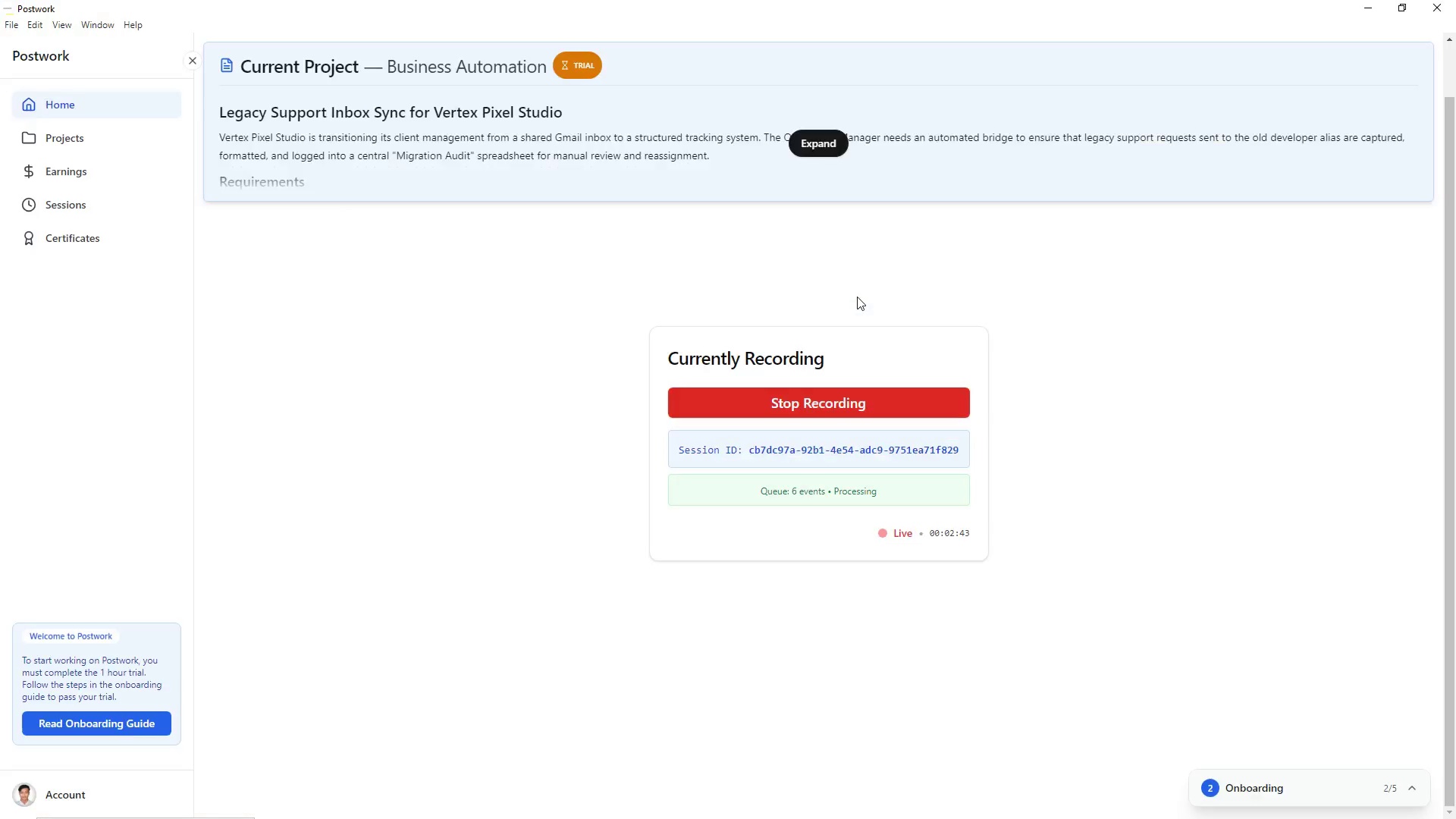 
key(Alt+Tab)